 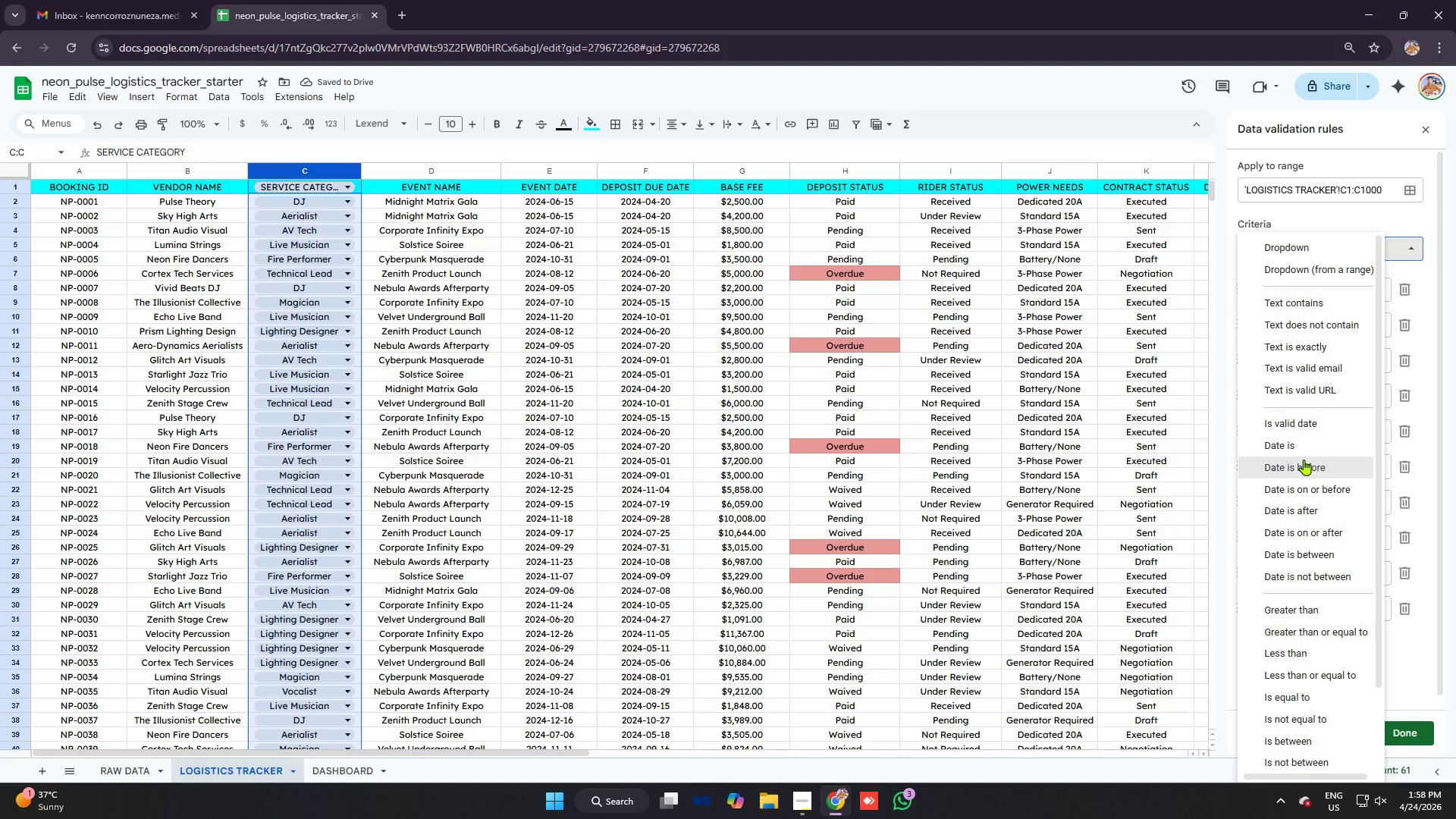 
scroll: coordinate [1307, 393], scroll_direction: up, amount: 7.0
 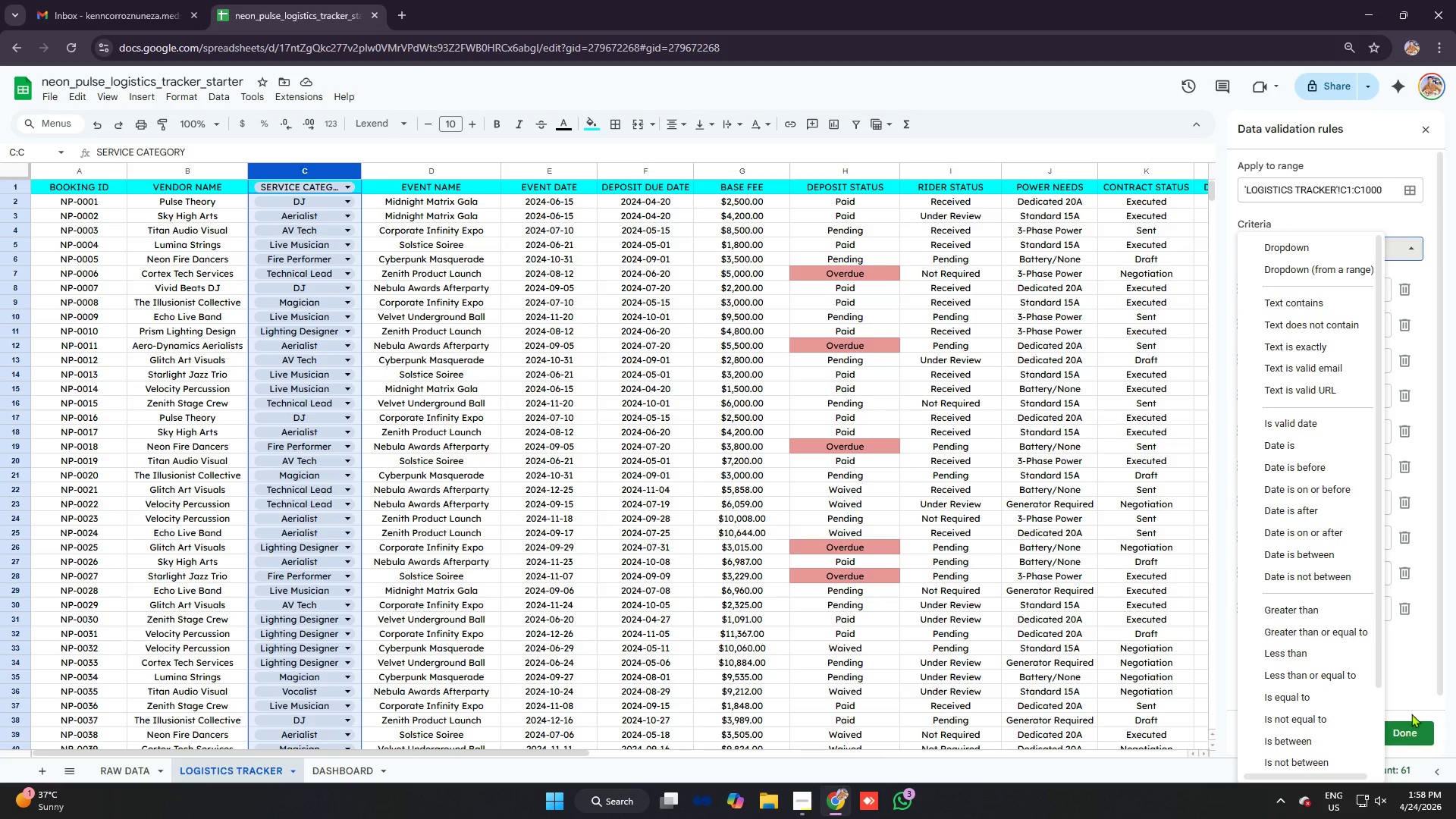 
scroll: coordinate [1354, 514], scroll_direction: down, amount: 4.0
 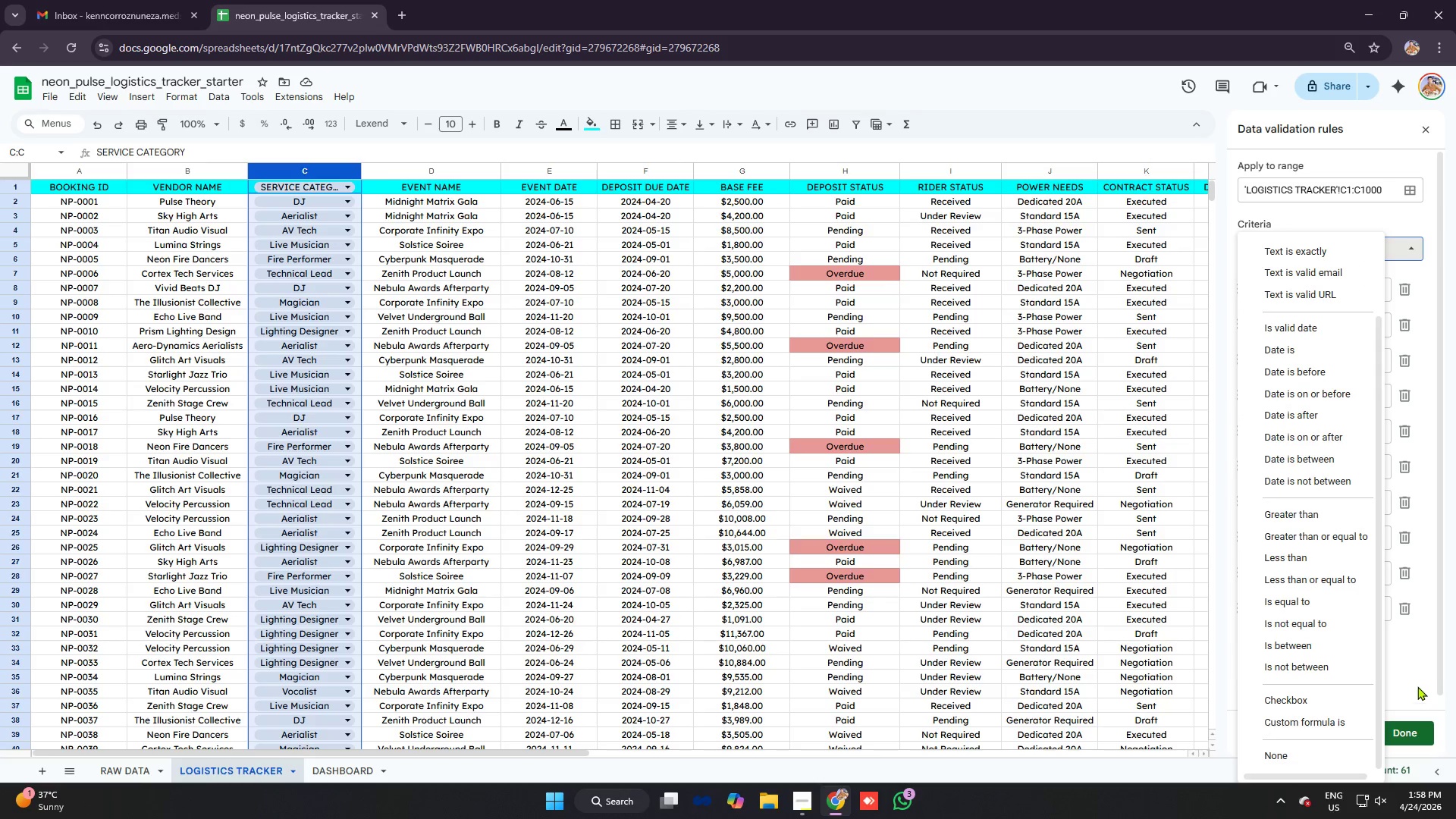 
left_click([1422, 663])
 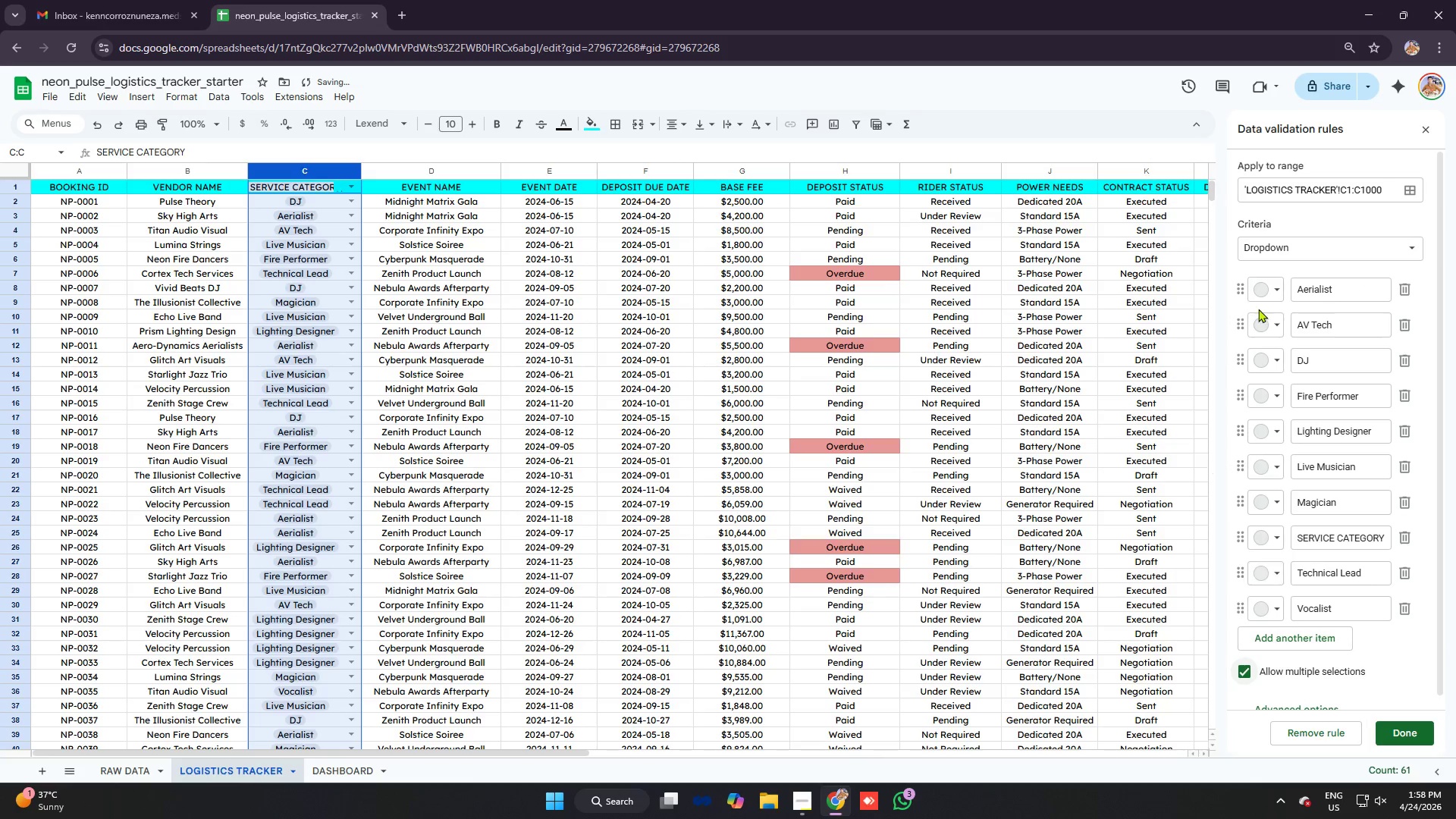 
left_click([1269, 286])
 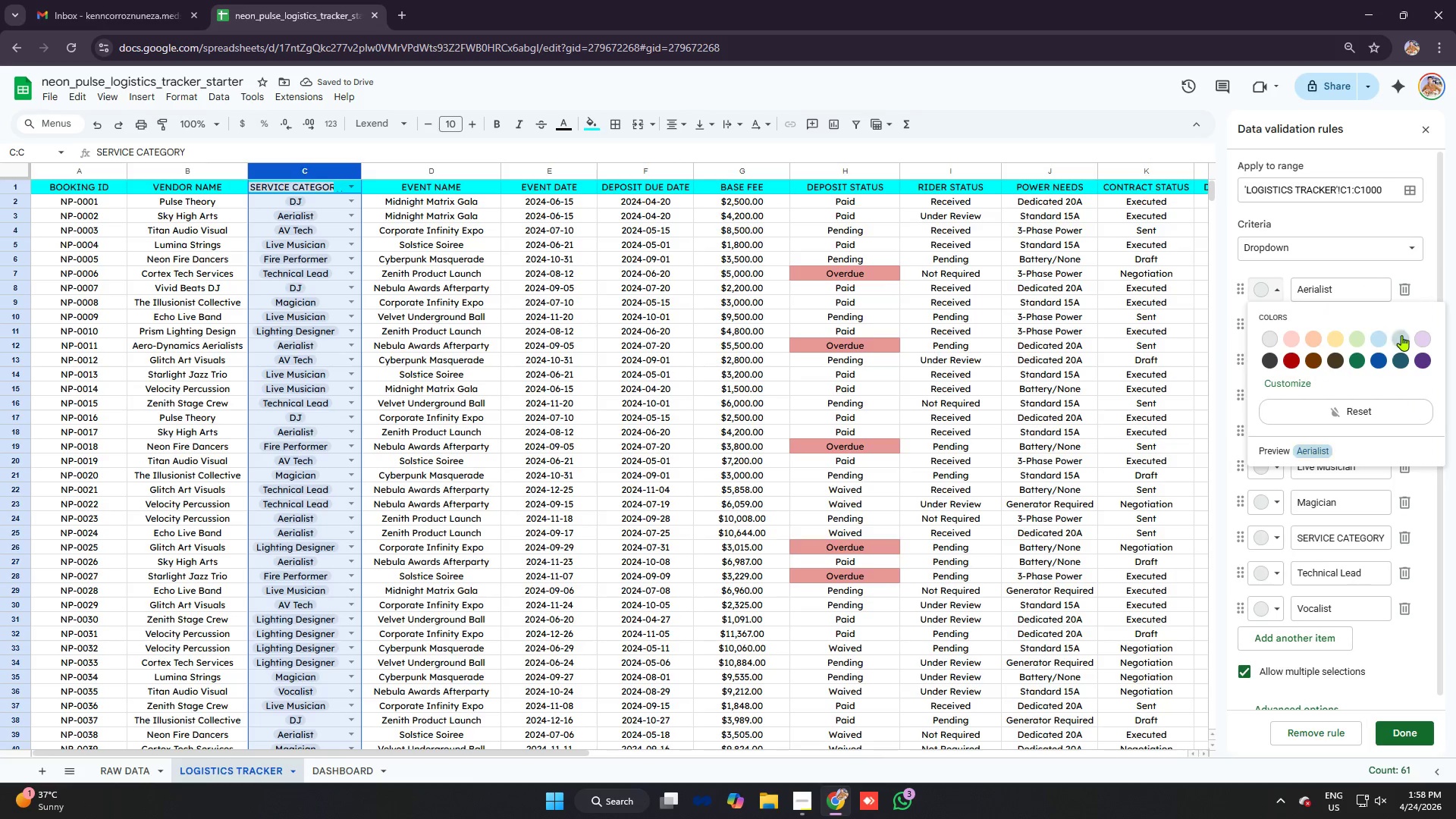 
left_click([1402, 335])
 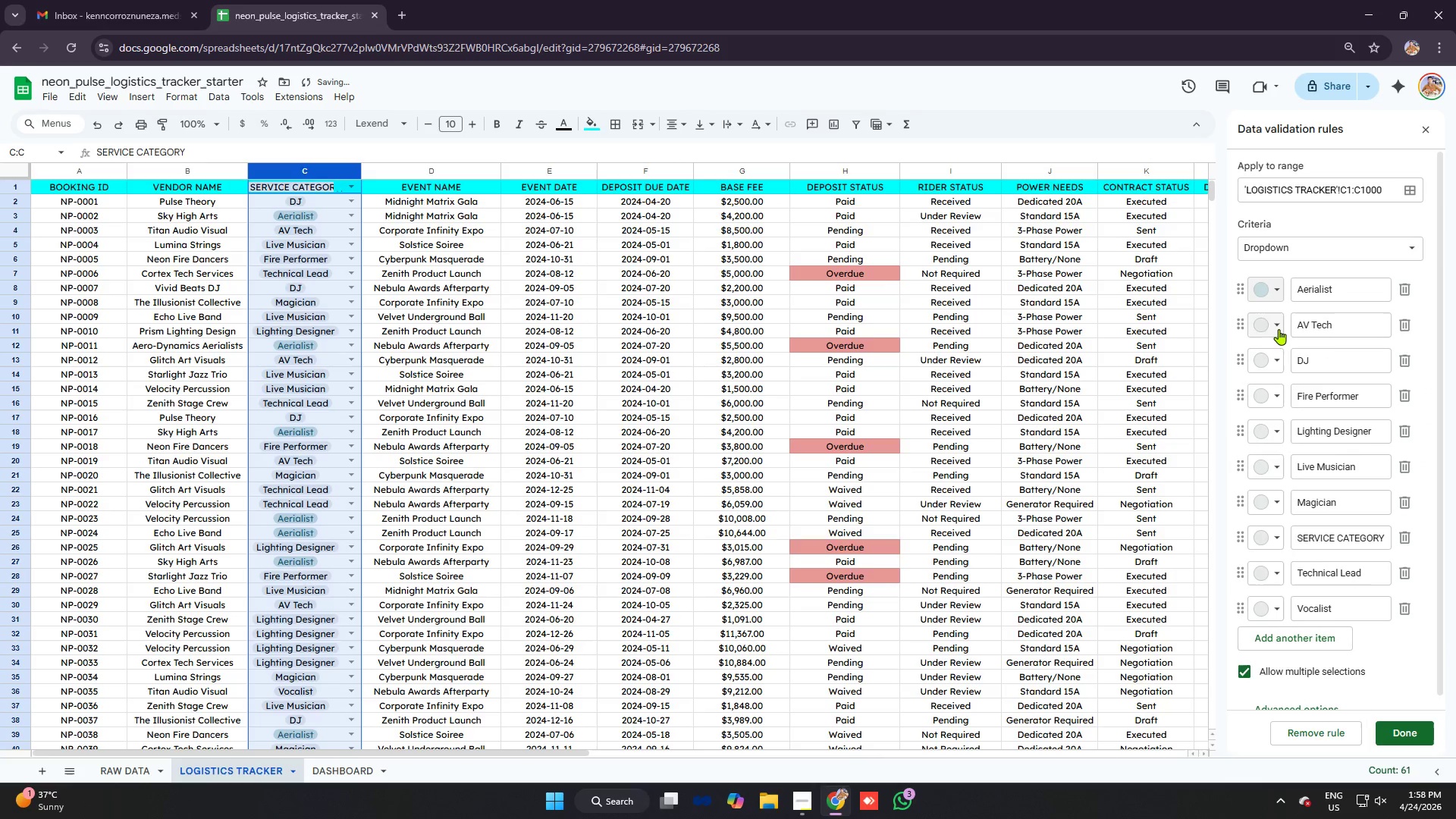 
left_click([1269, 323])
 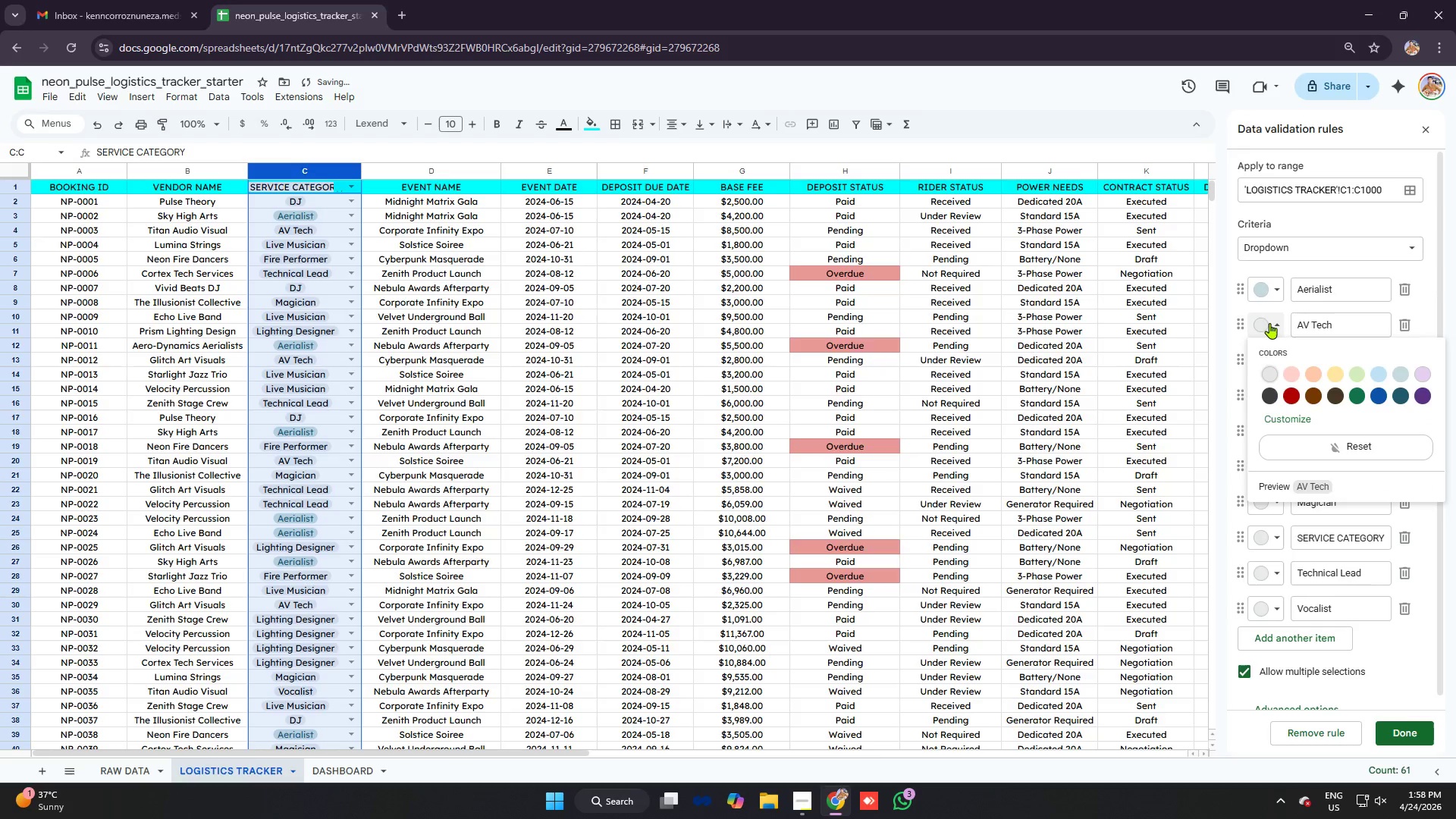 
key(Alt+AltLeft)
 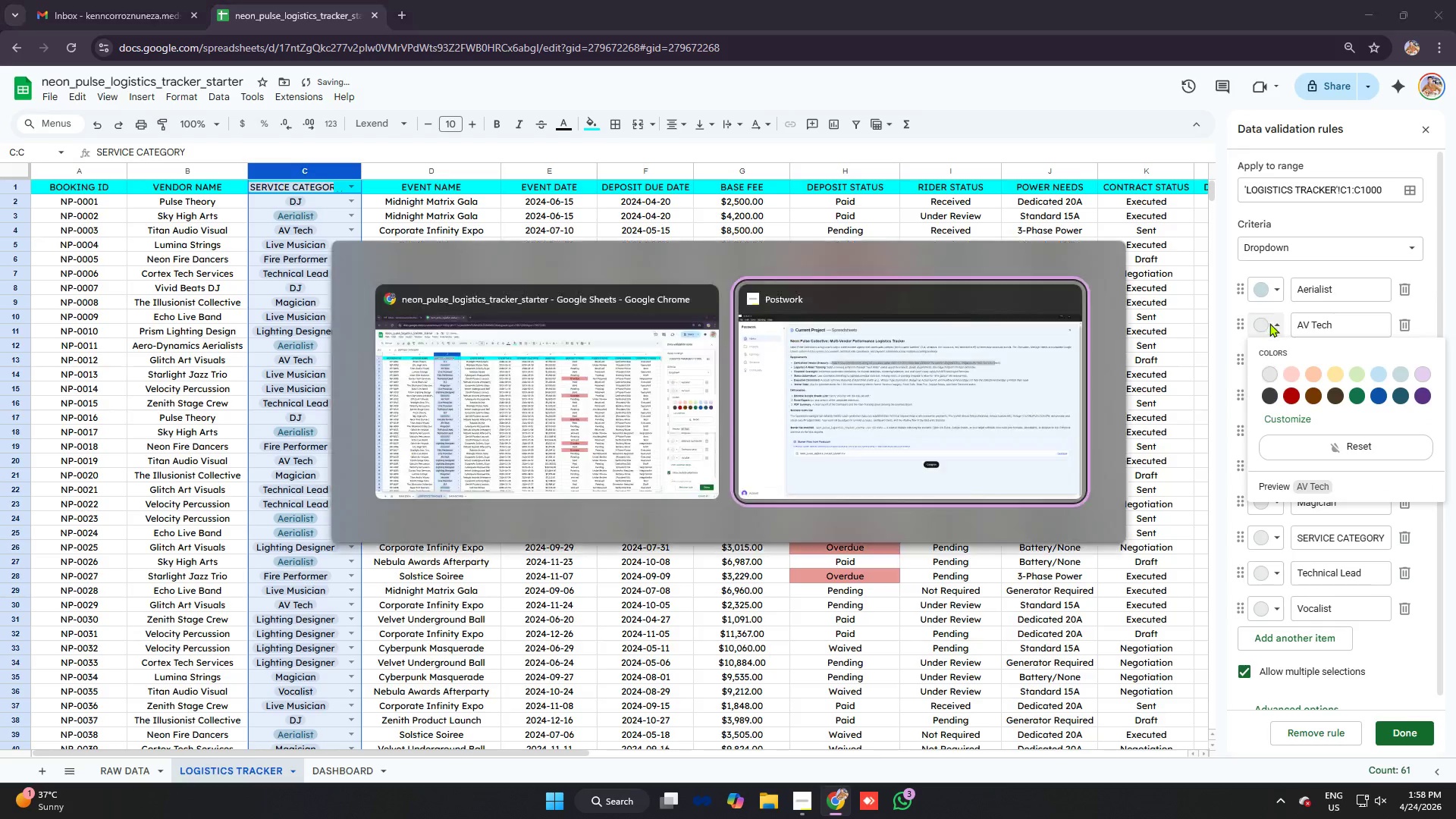 
key(Alt+Tab)